 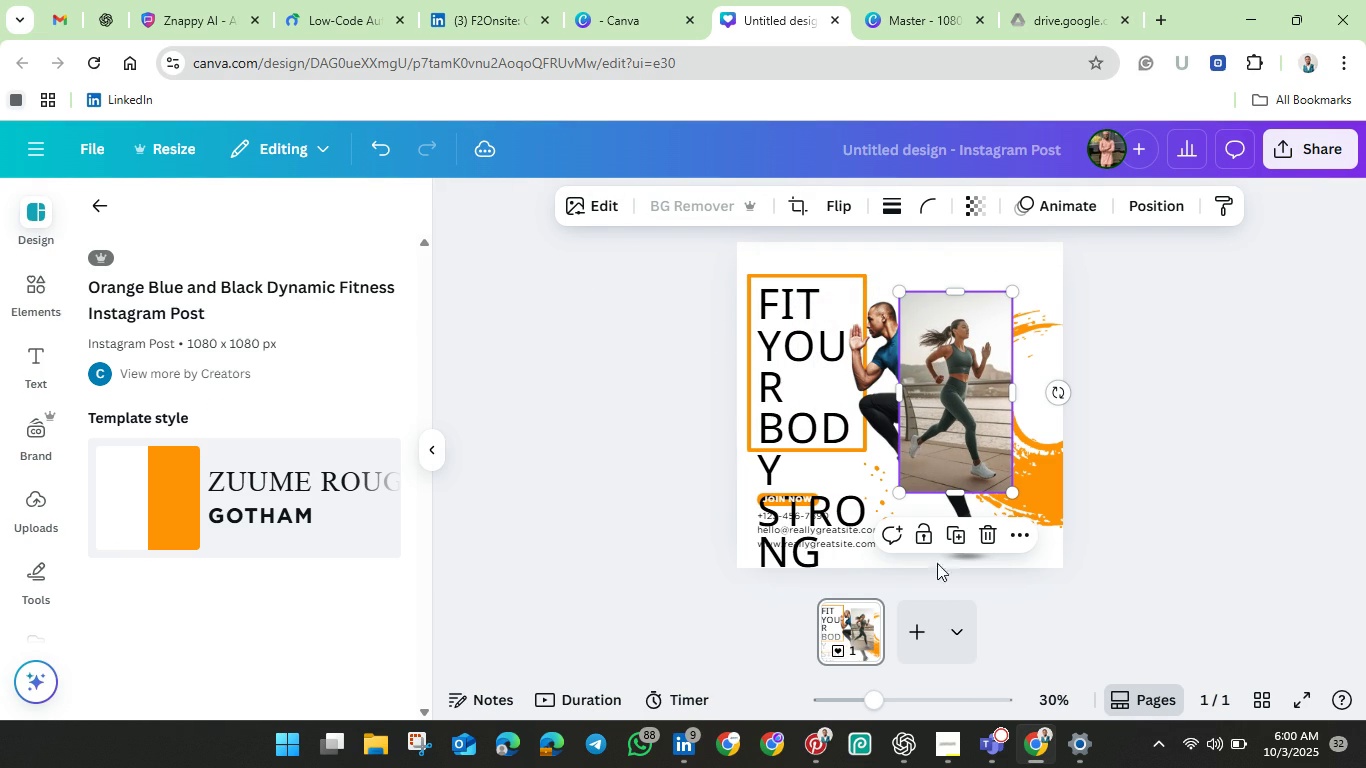 
right_click([836, 628])
 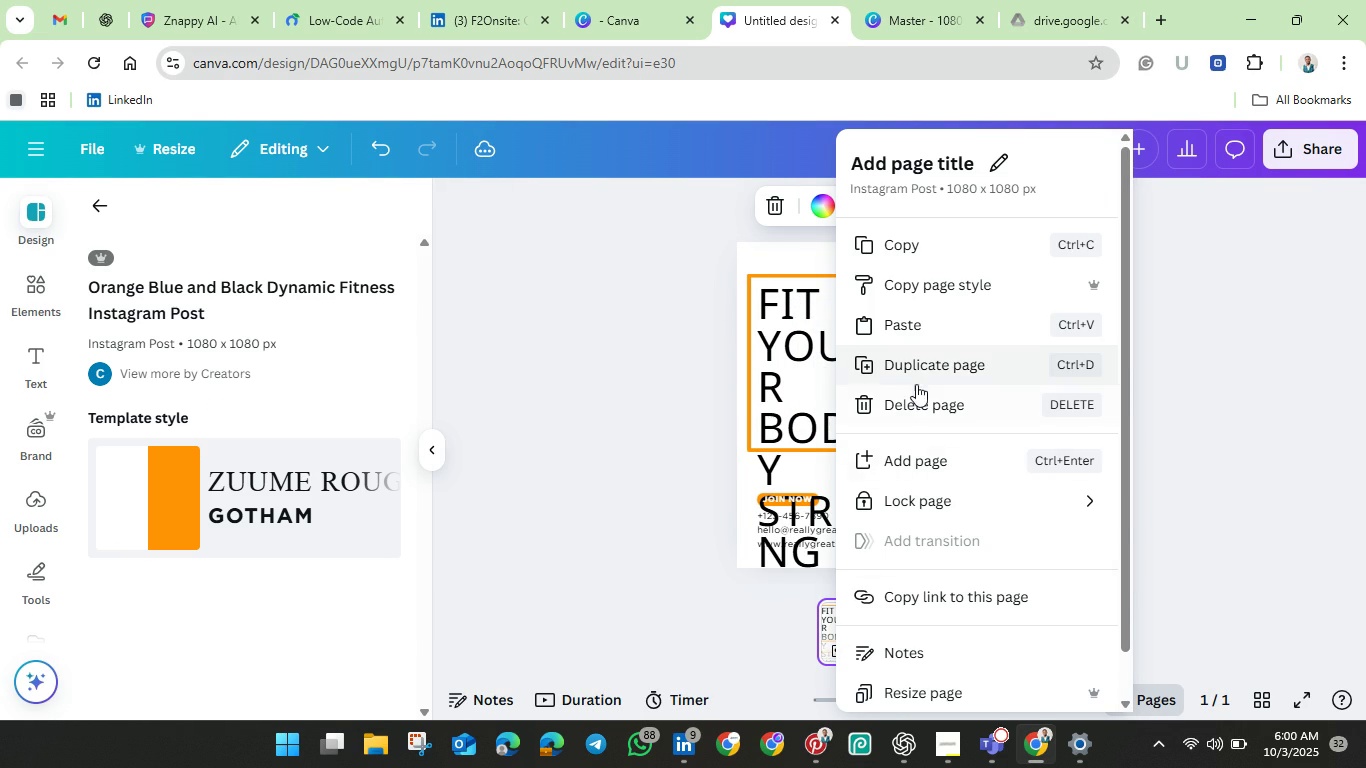 
left_click([917, 372])
 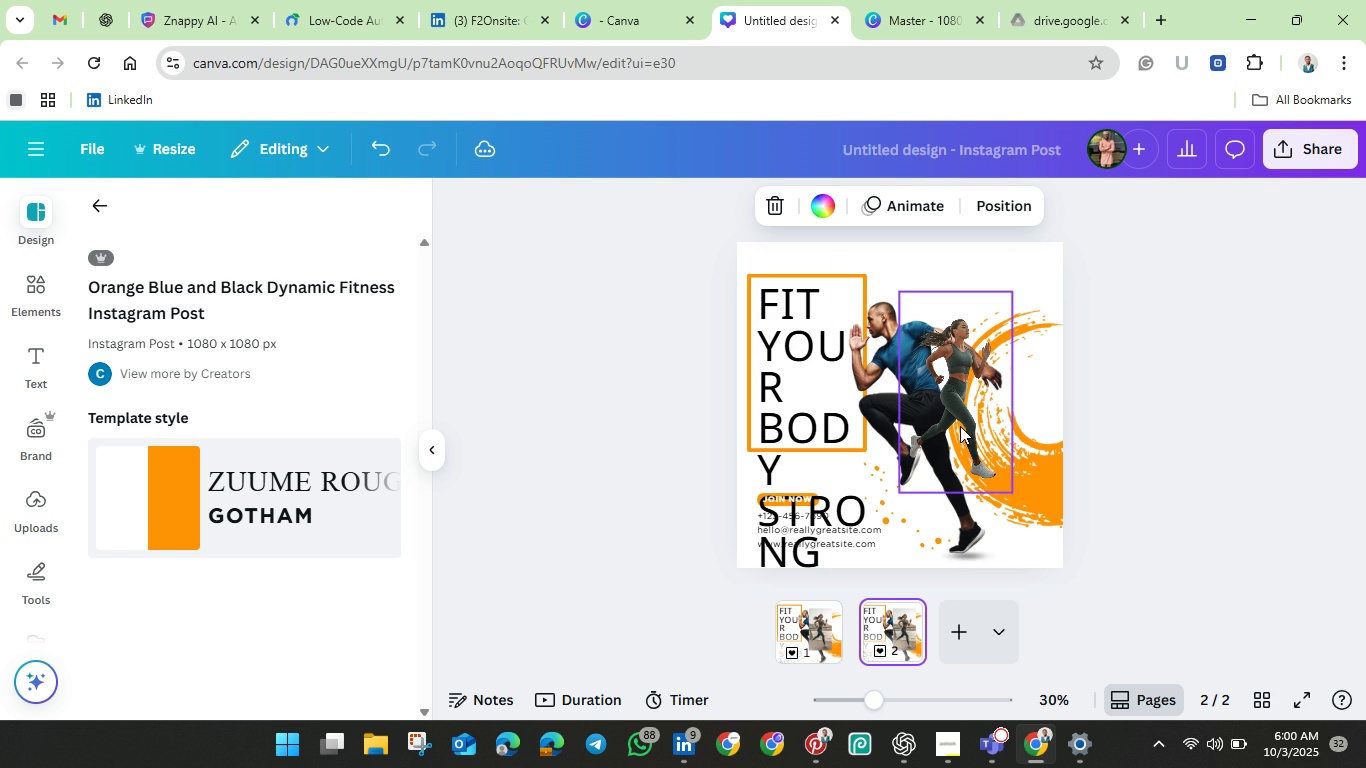 
left_click([887, 354])
 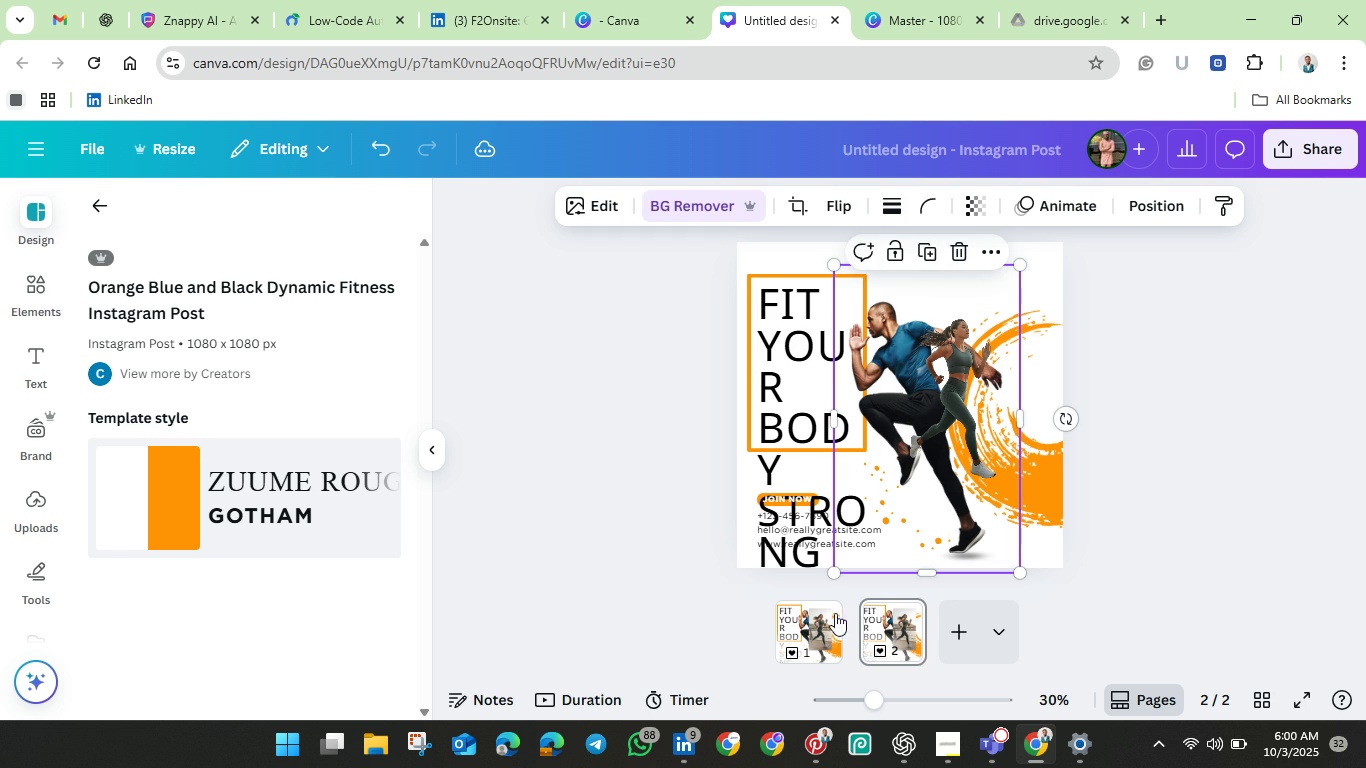 
left_click([822, 618])
 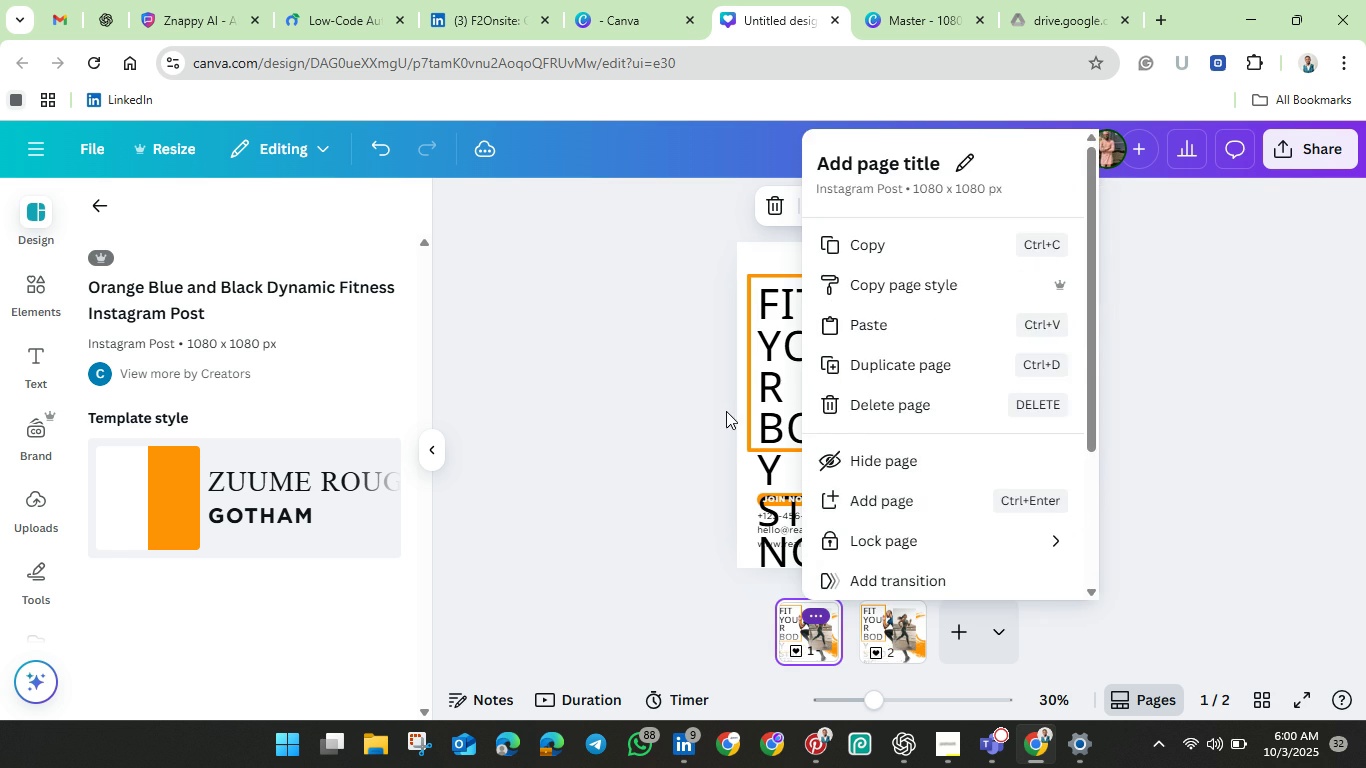 
left_click([726, 411])
 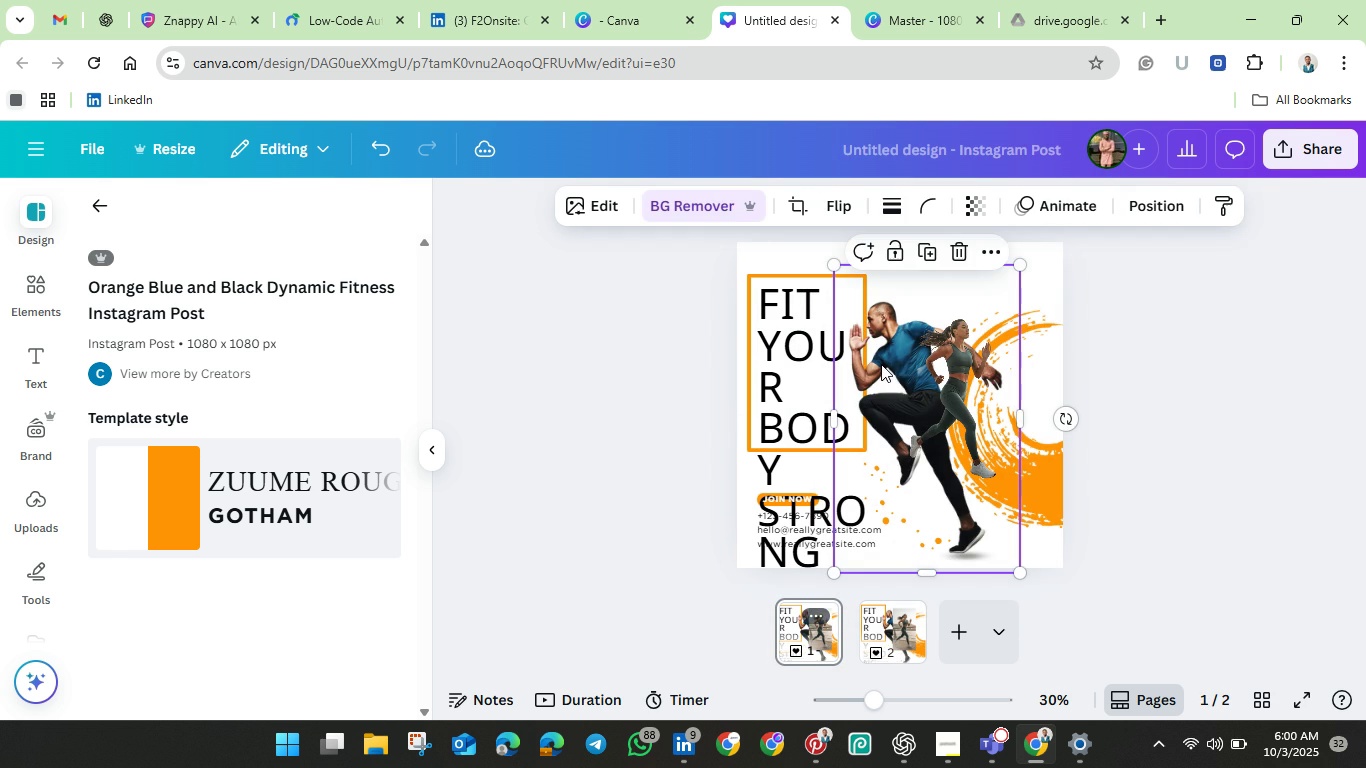 
left_click([881, 364])
 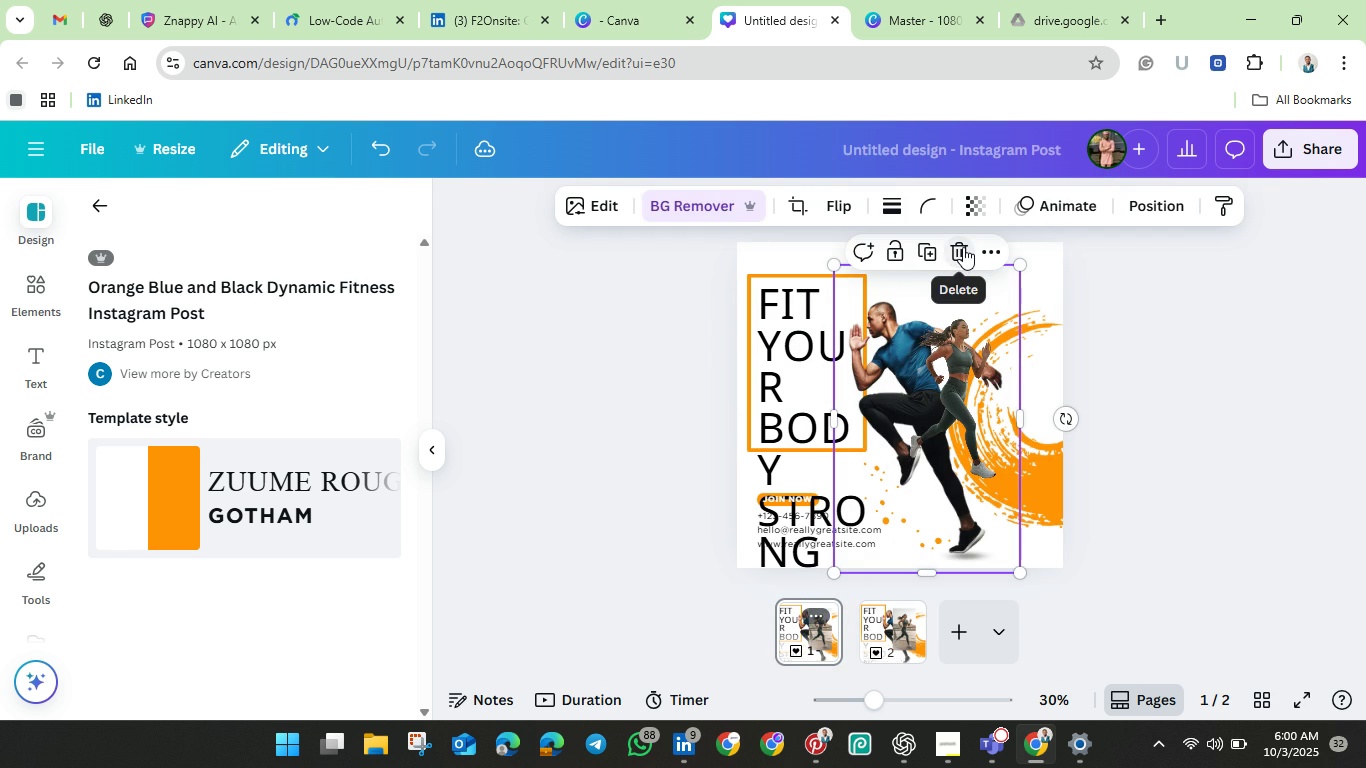 
left_click([963, 247])
 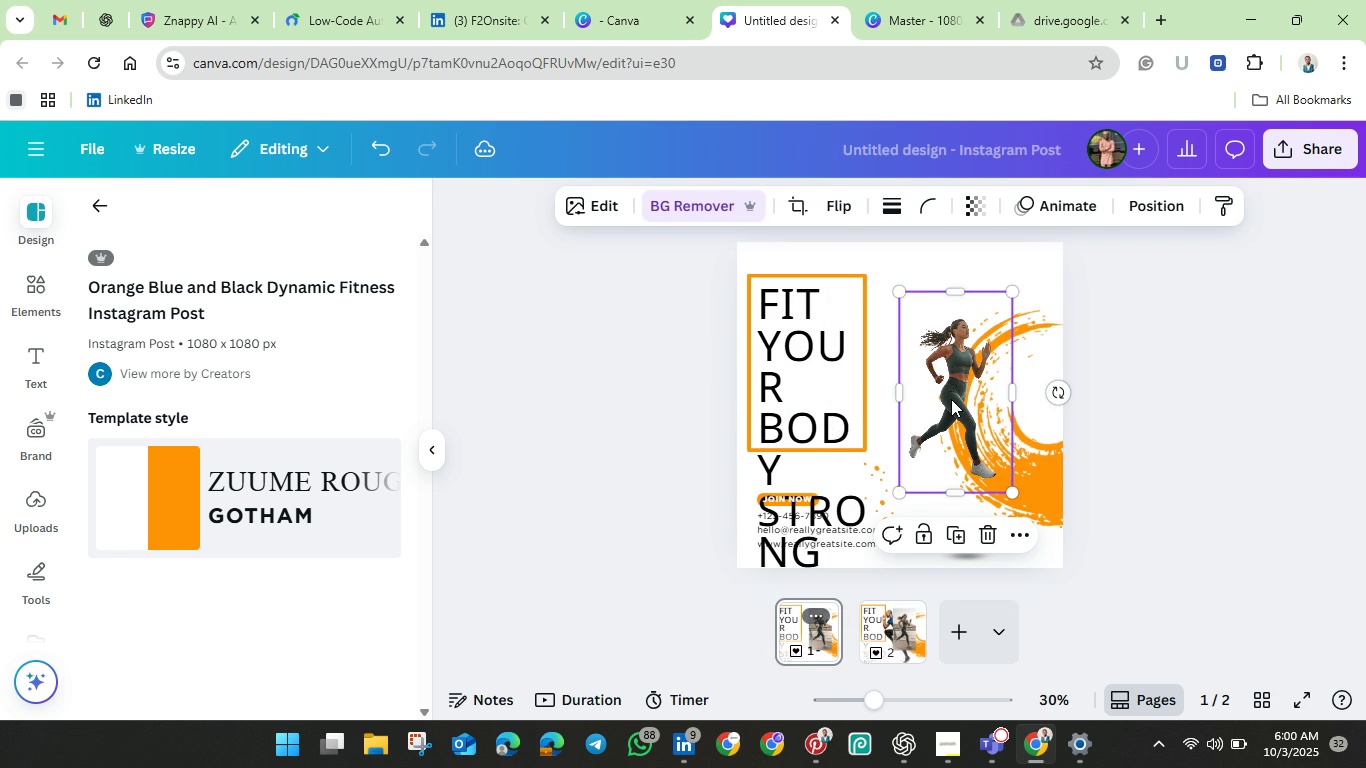 
left_click([951, 399])
 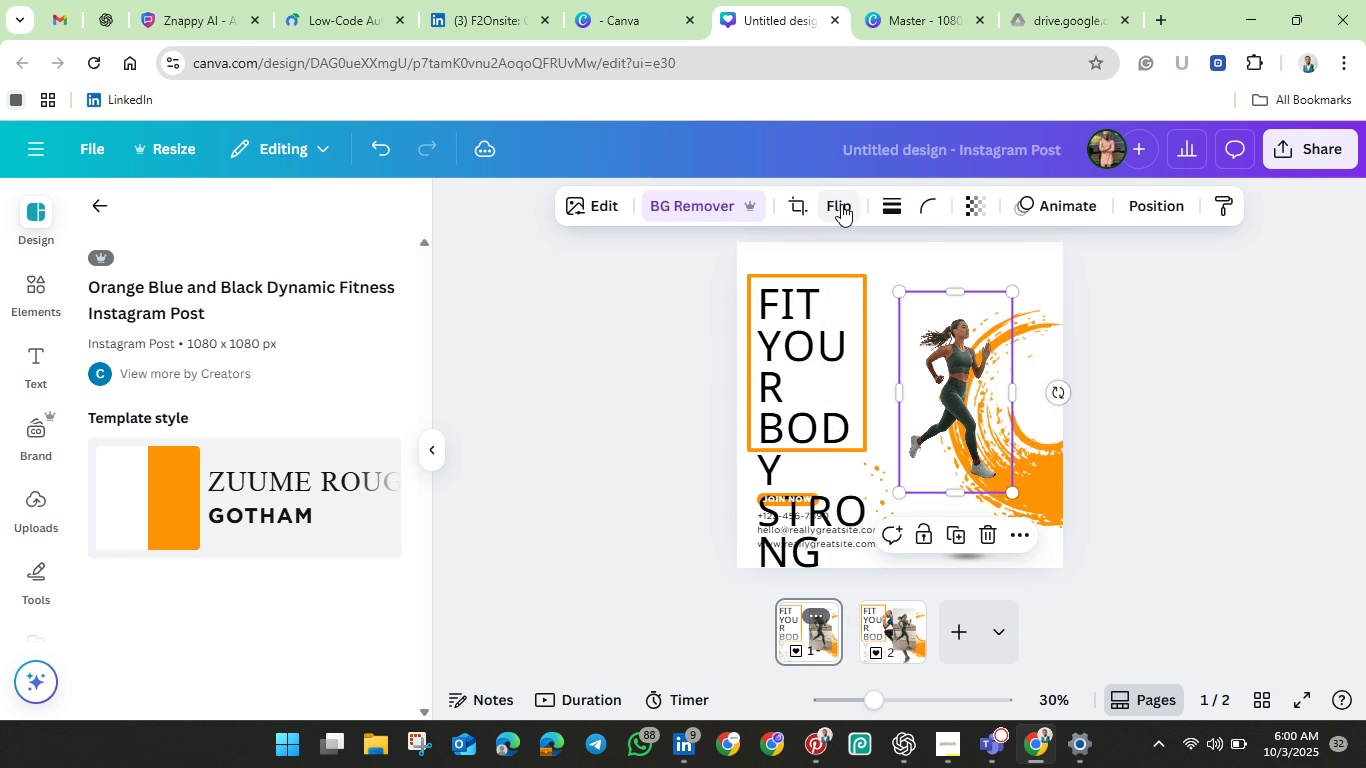 
left_click([841, 204])
 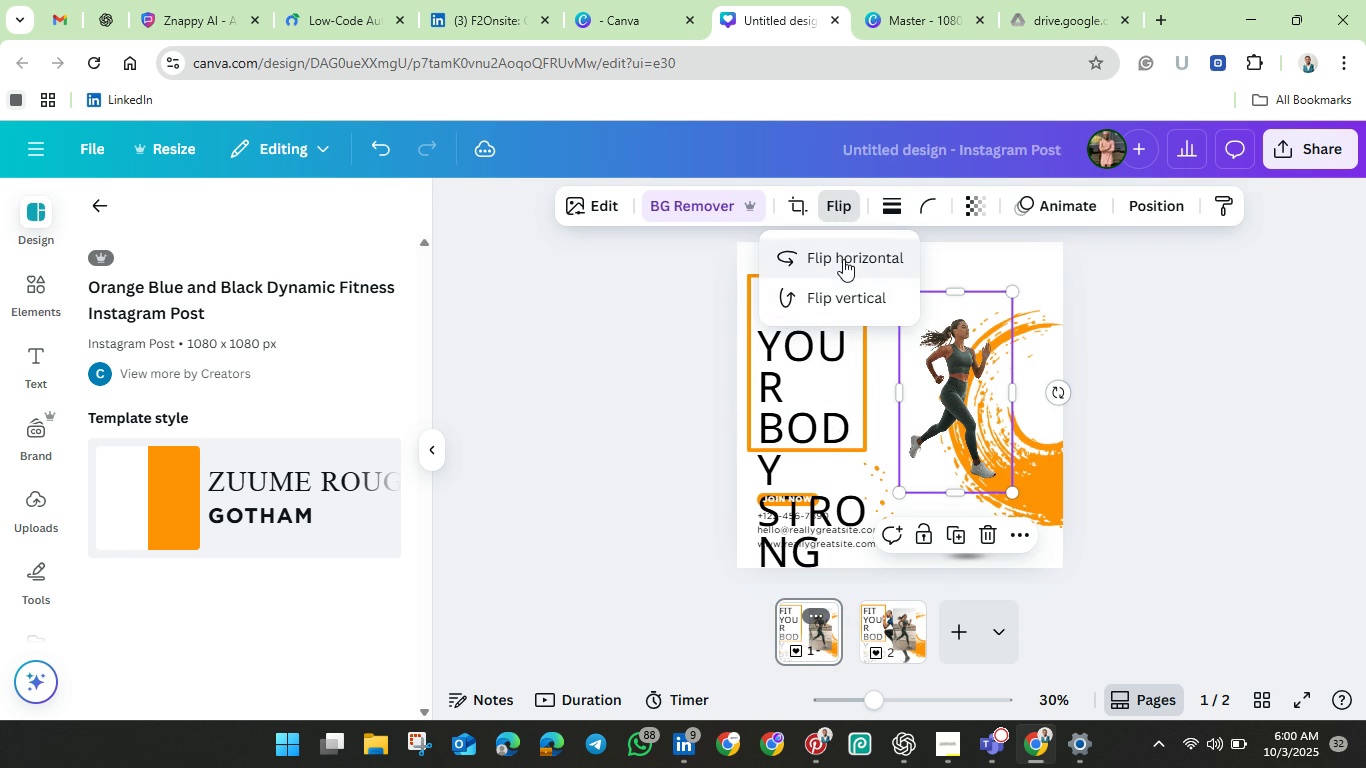 
left_click([843, 259])